 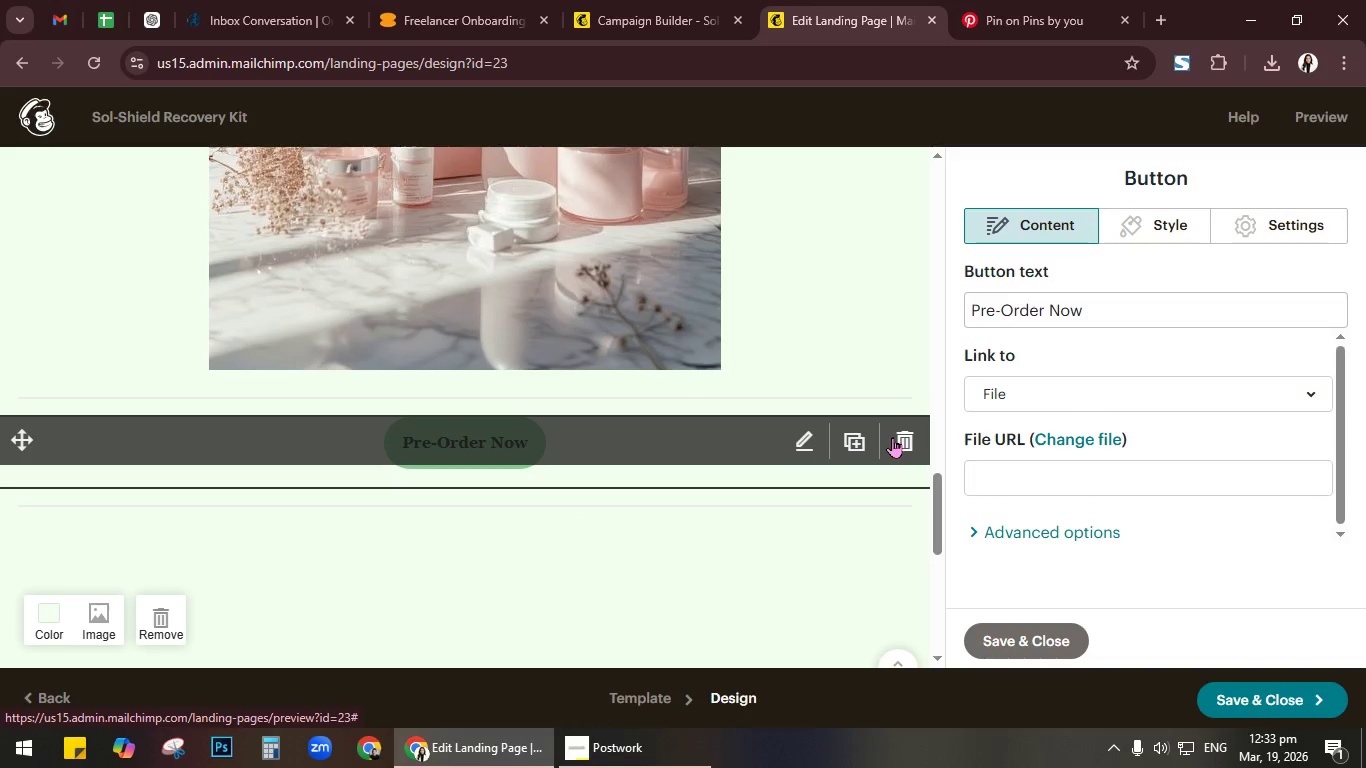 
left_click([1191, 235])
 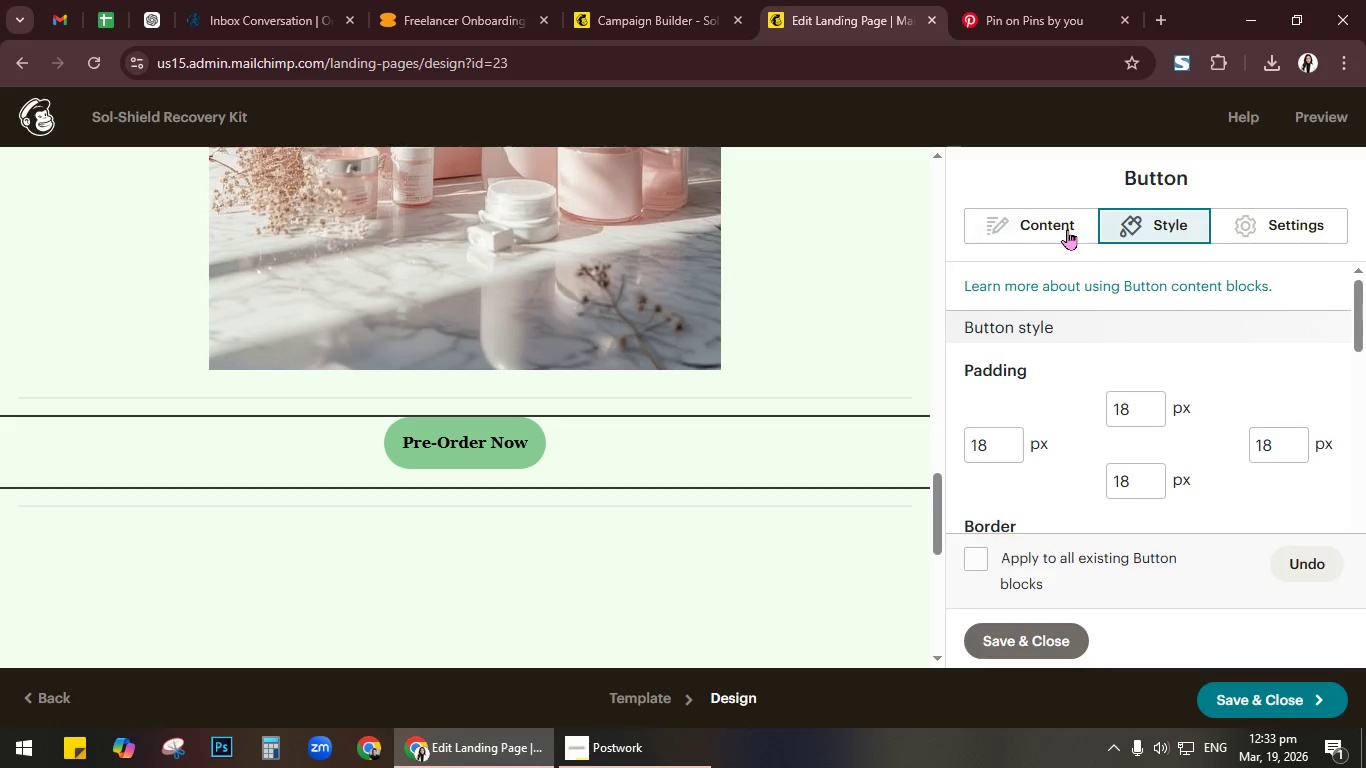 
left_click([1065, 228])
 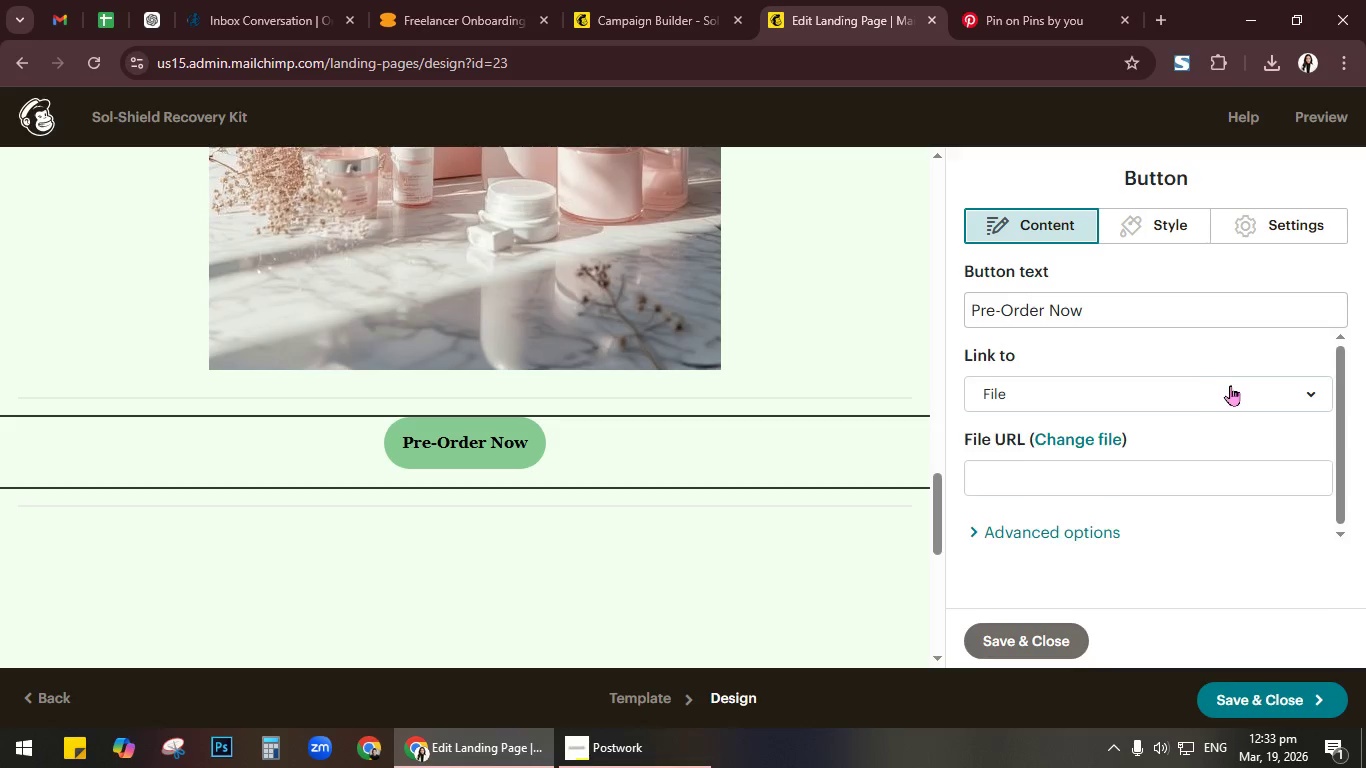 
left_click([1236, 396])
 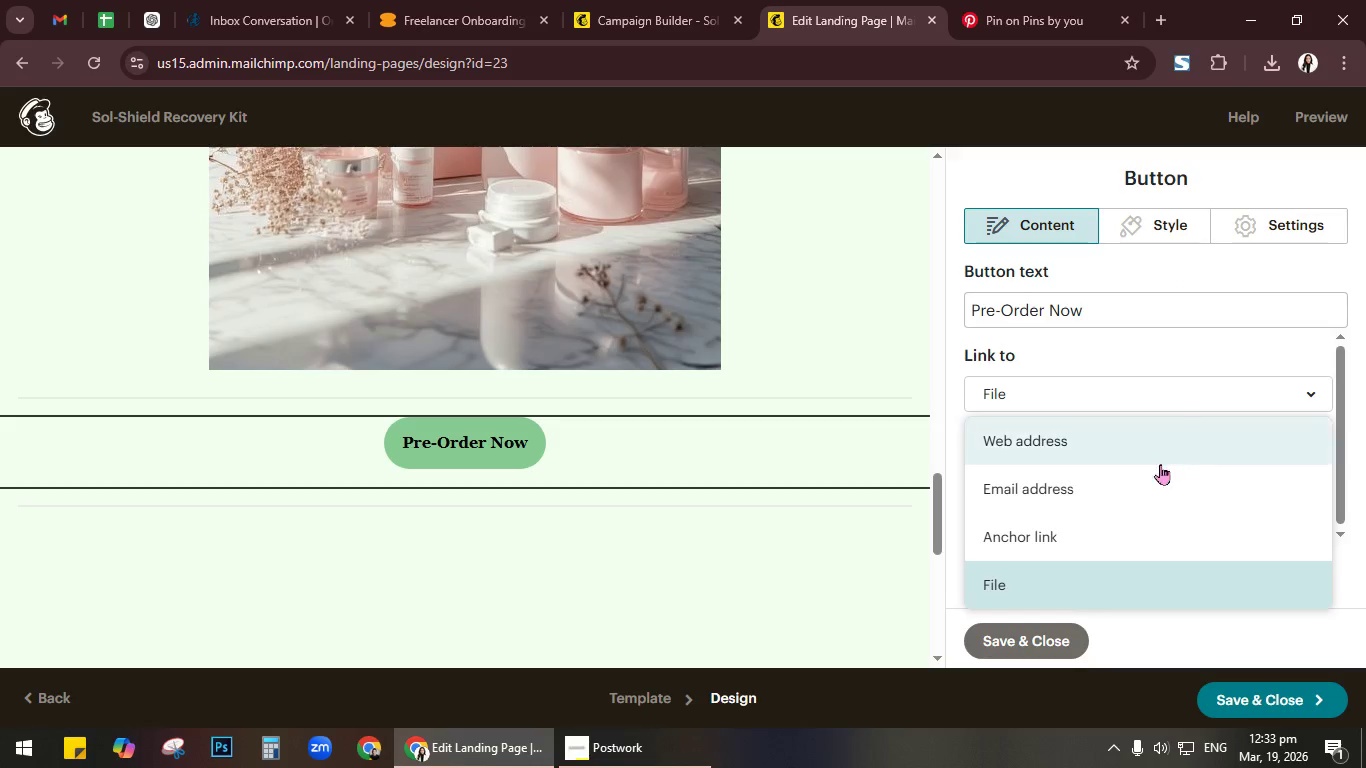 
wait(8.72)
 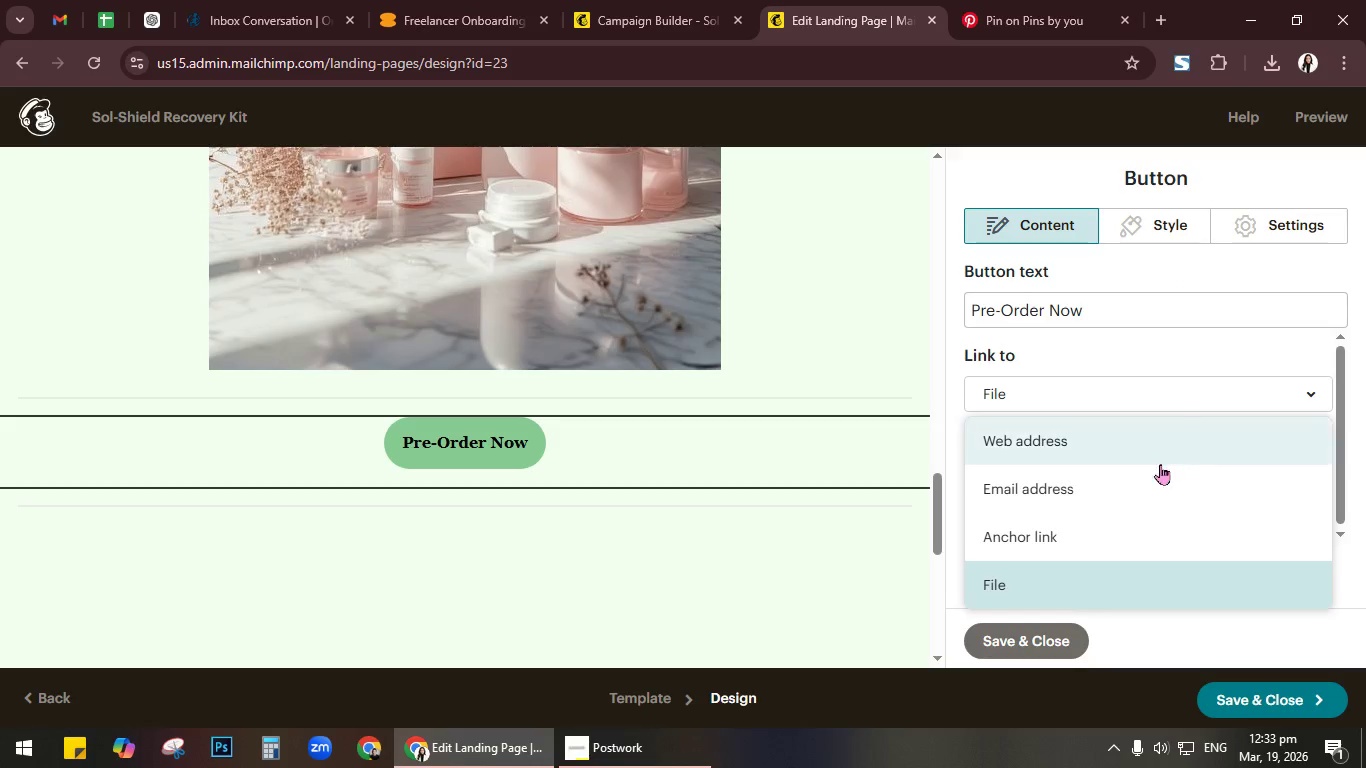 
left_click([1147, 482])
 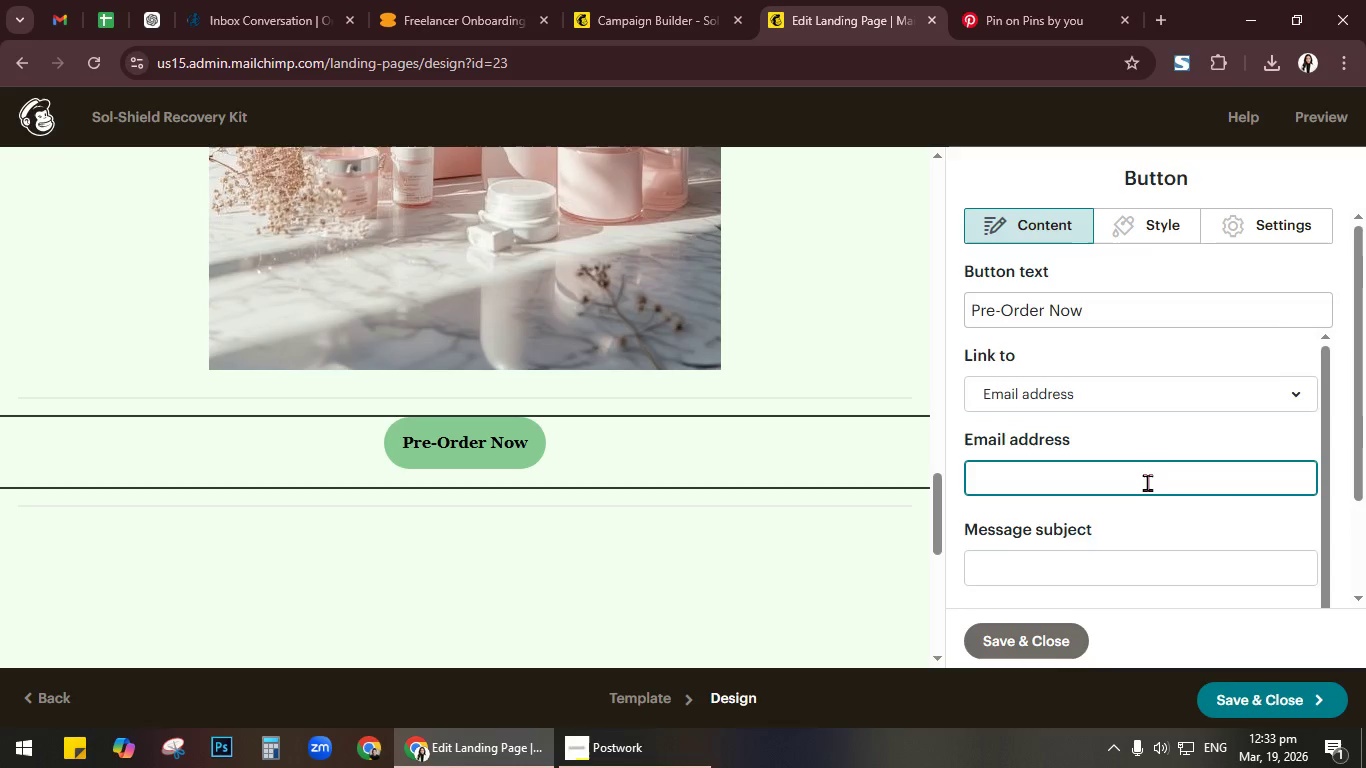 
left_click([1147, 482])
 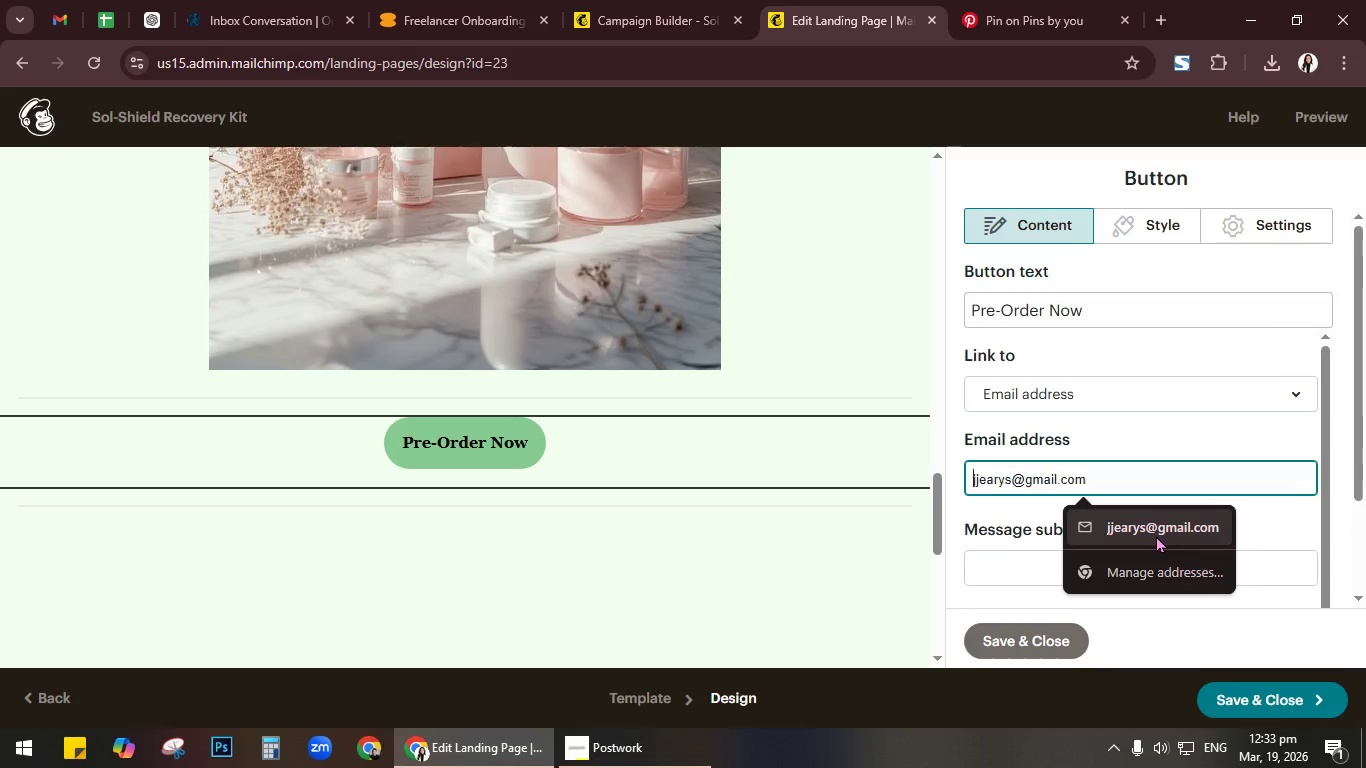 
left_click([1156, 535])
 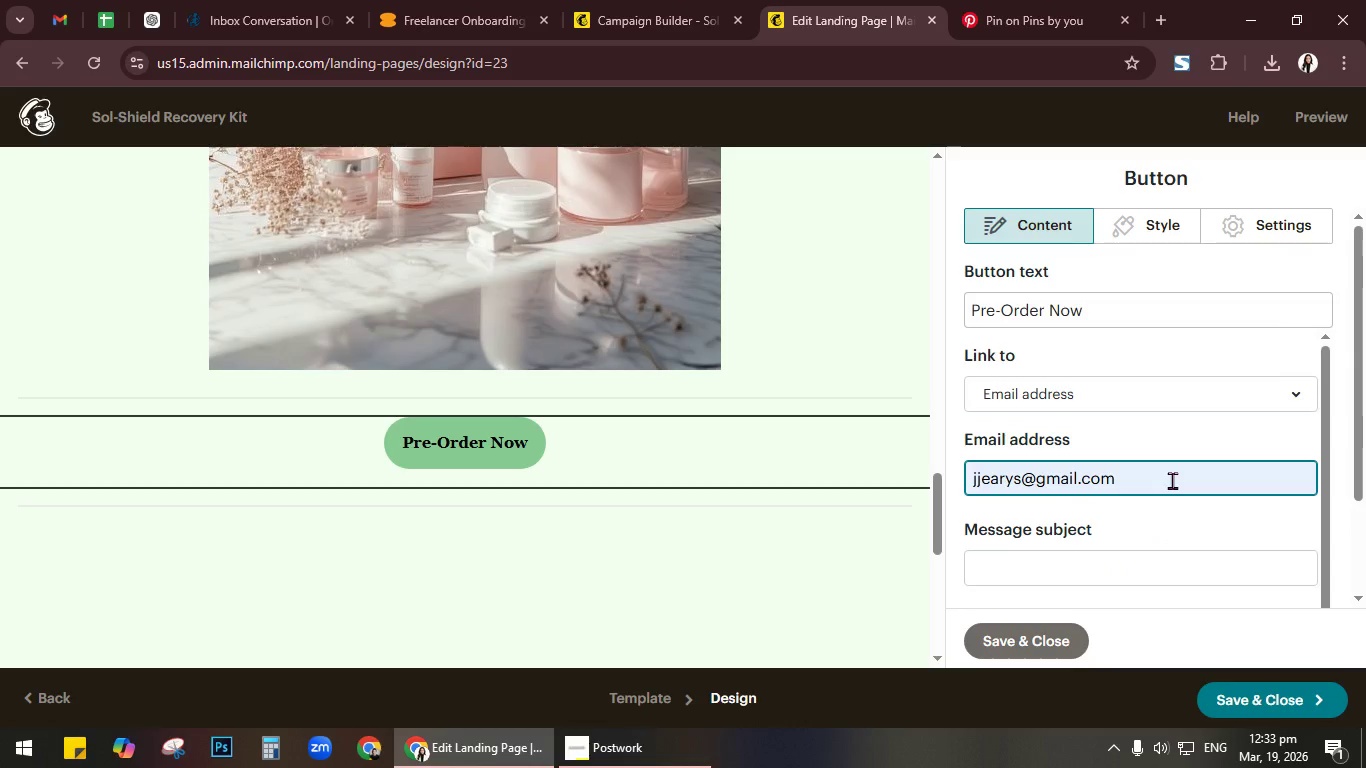 
wait(5.02)
 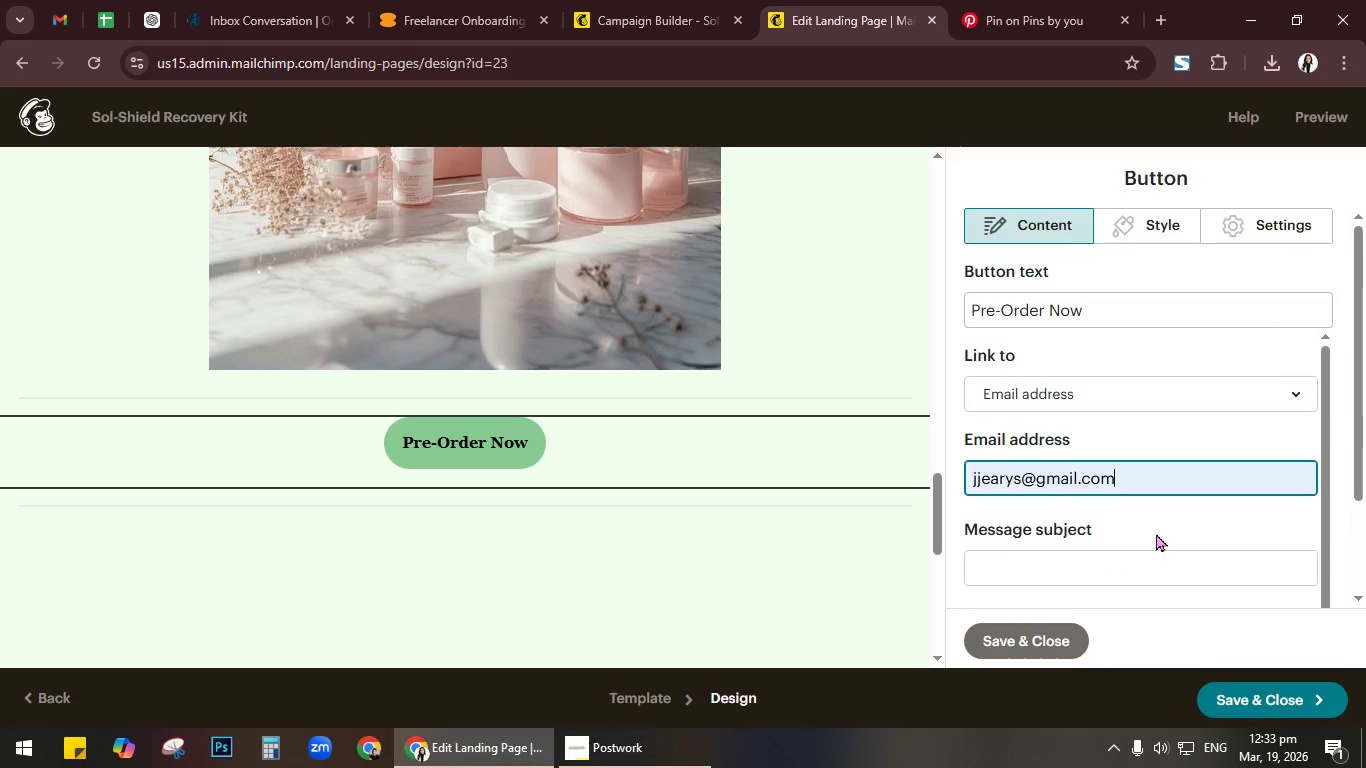 
scroll: coordinate [1178, 472], scroll_direction: down, amount: 1.0
 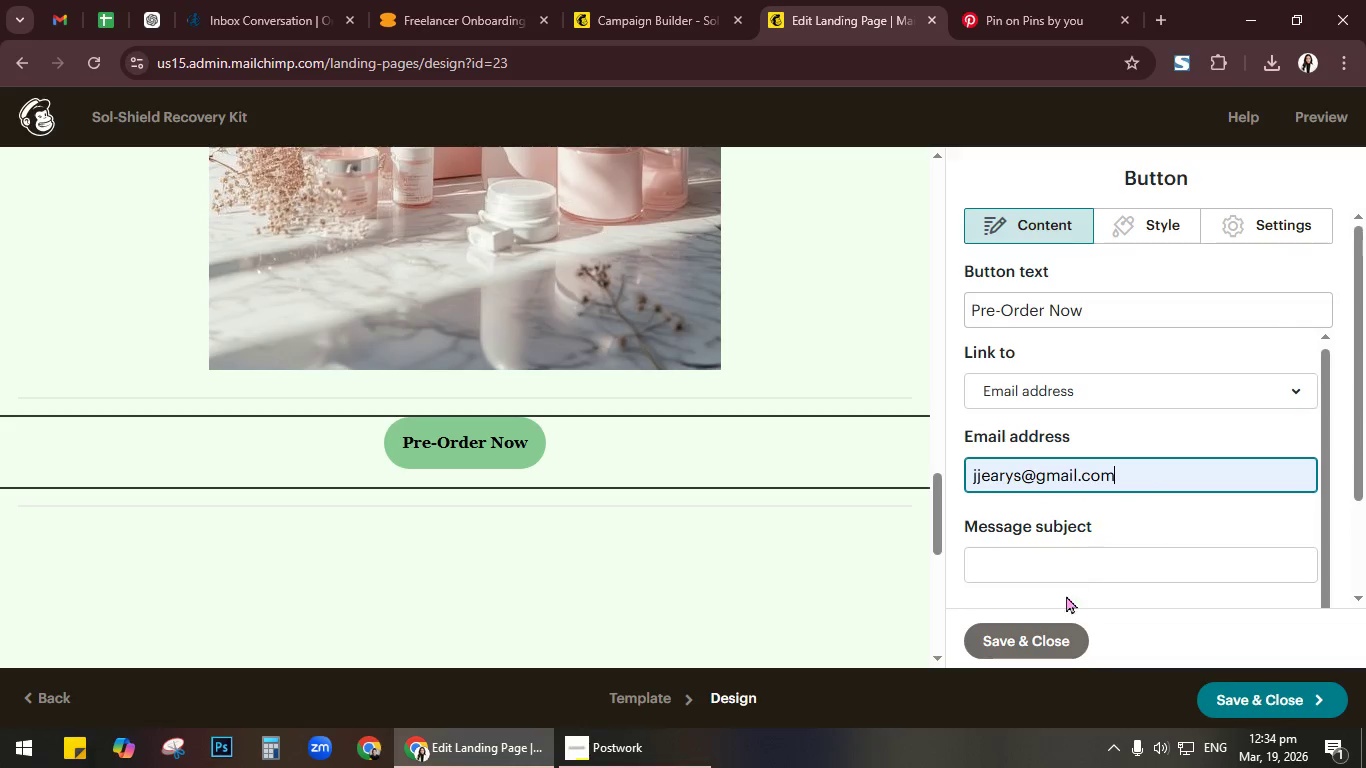 
left_click([1039, 639])
 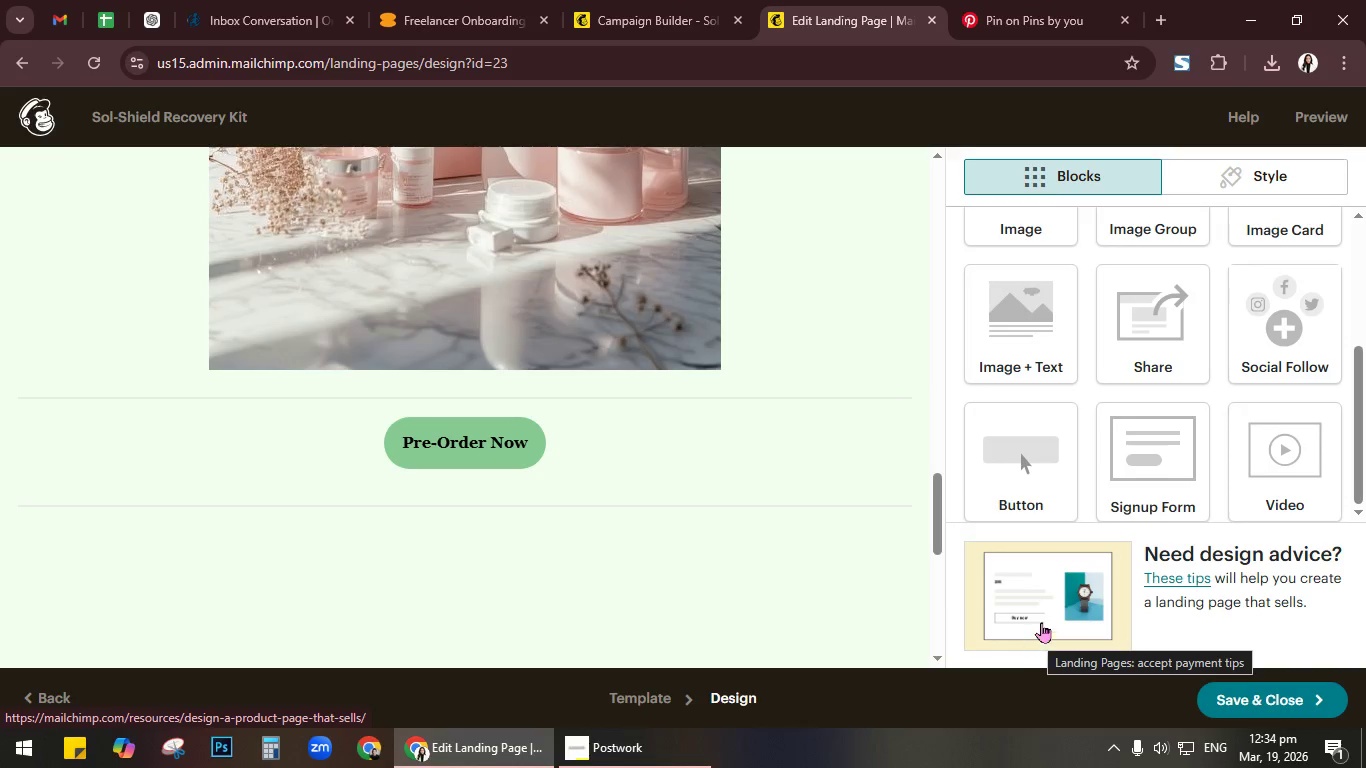 
scroll: coordinate [665, 388], scroll_direction: up, amount: 25.0
 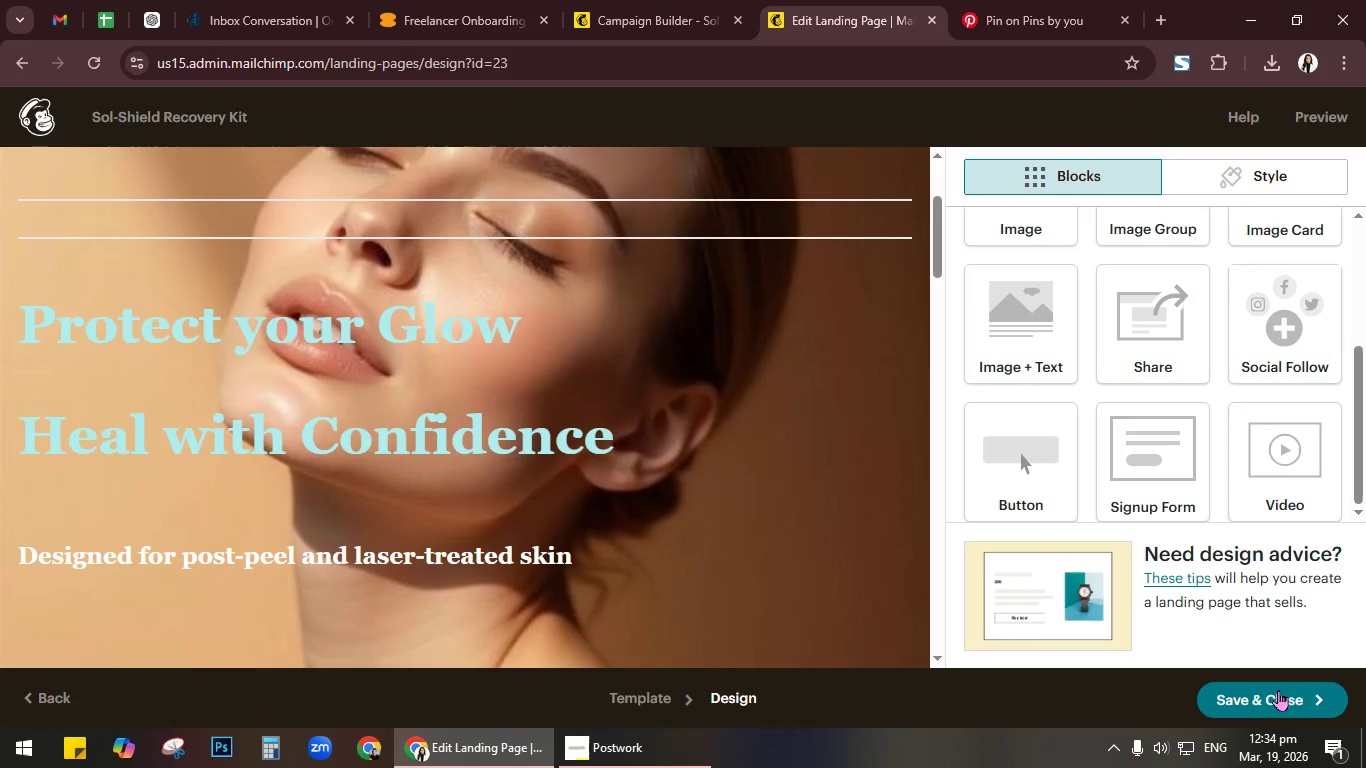 
left_click([1278, 694])
 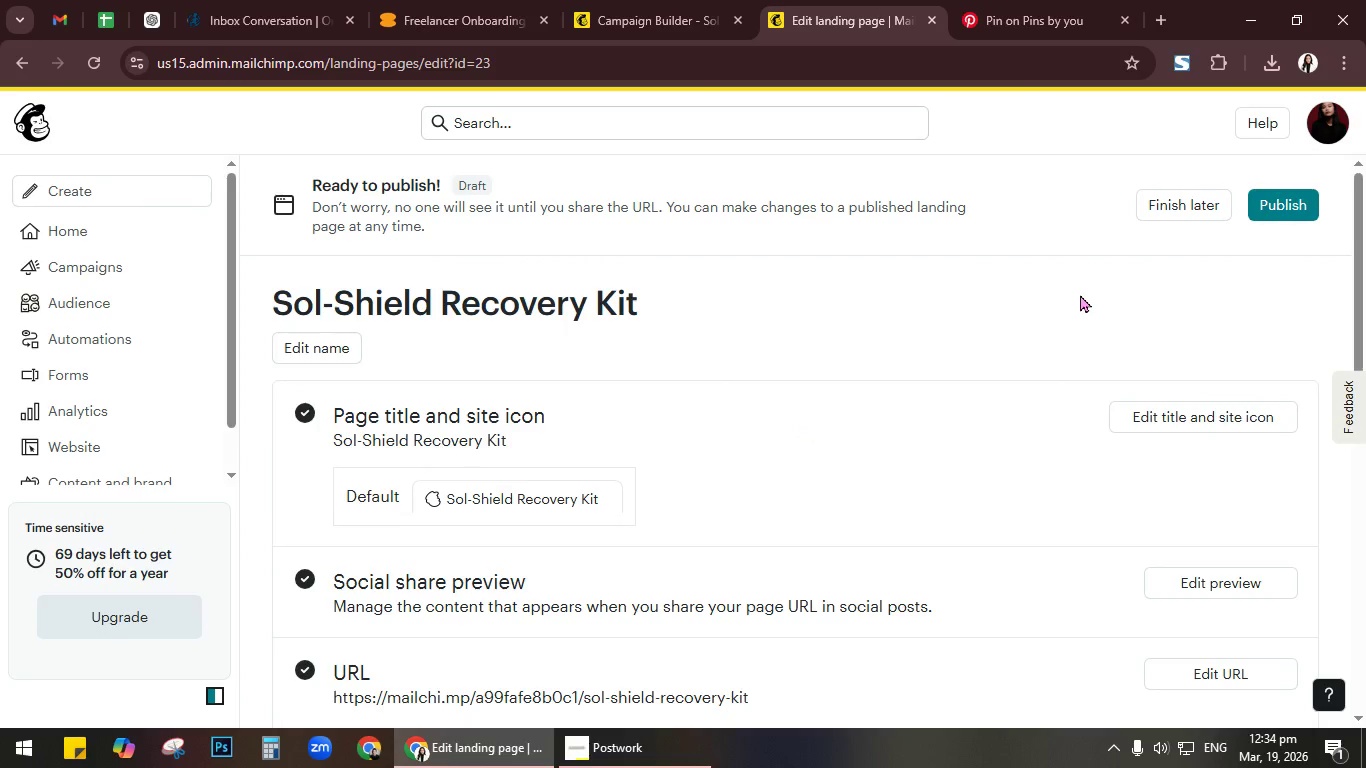 
wait(15.14)
 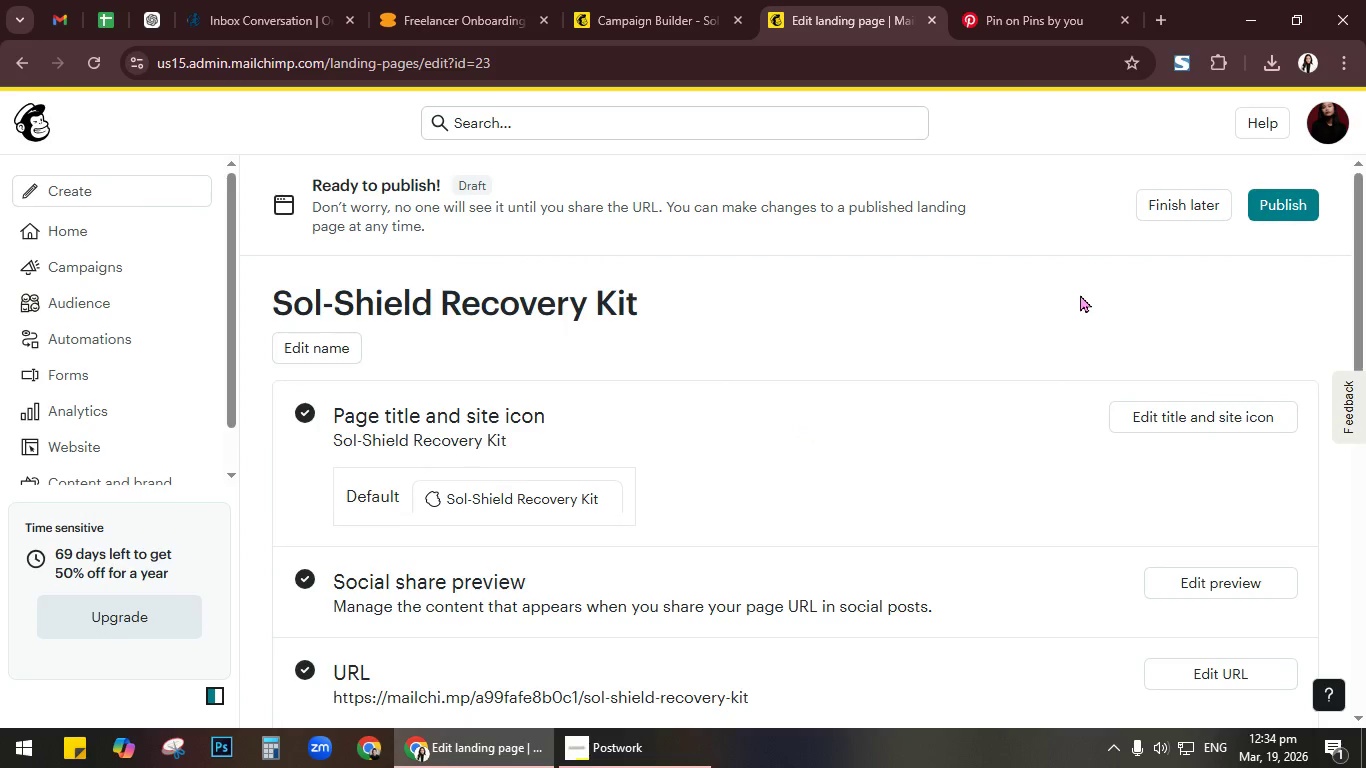 
scroll: coordinate [909, 602], scroll_direction: down, amount: 2.0
 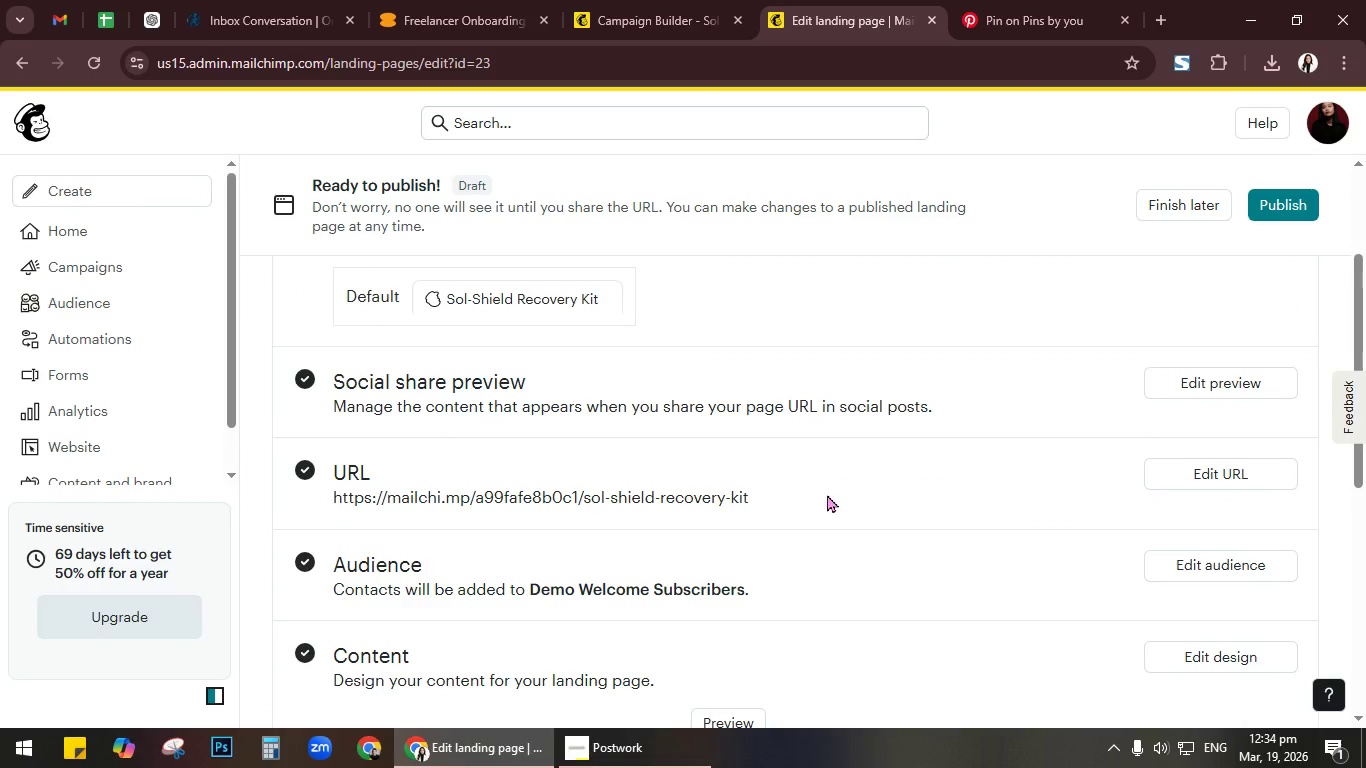 
left_click([1234, 473])
 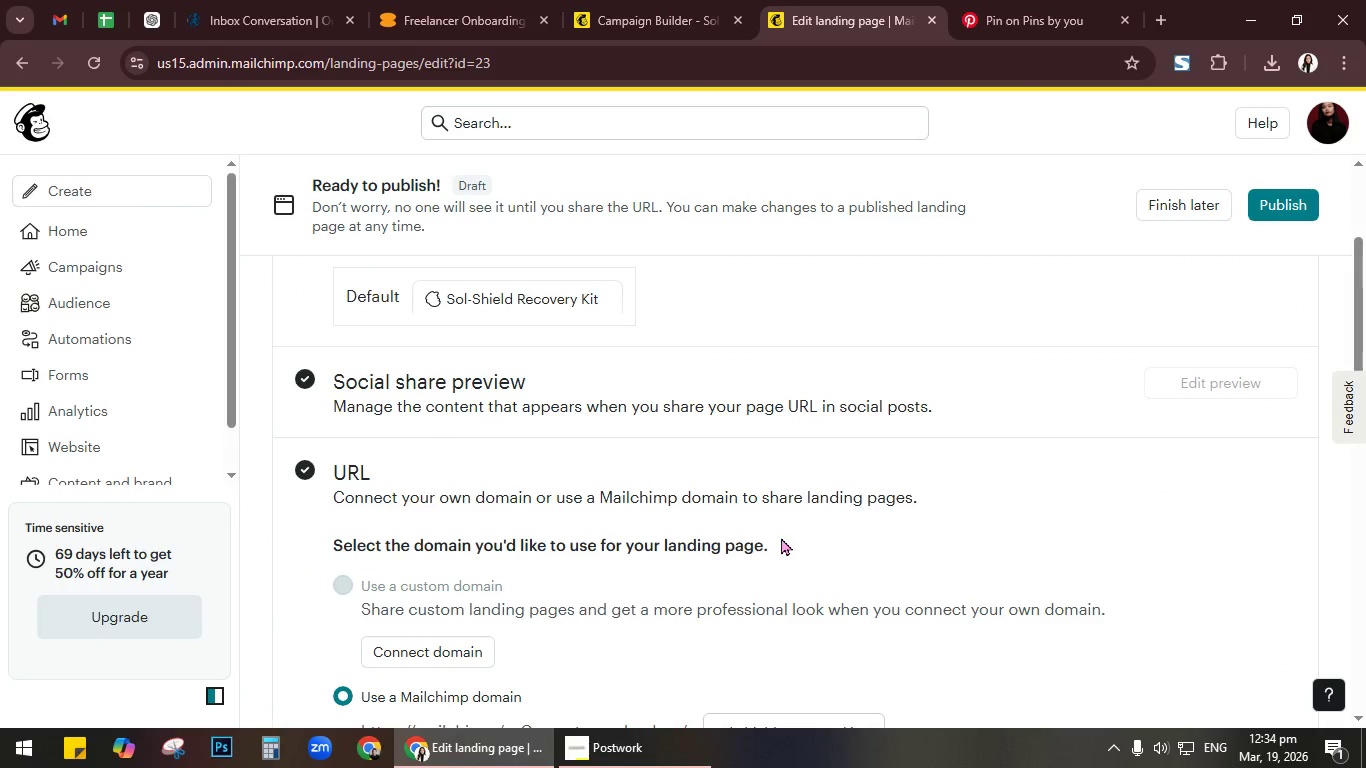 
scroll: coordinate [780, 537], scroll_direction: down, amount: 2.0
 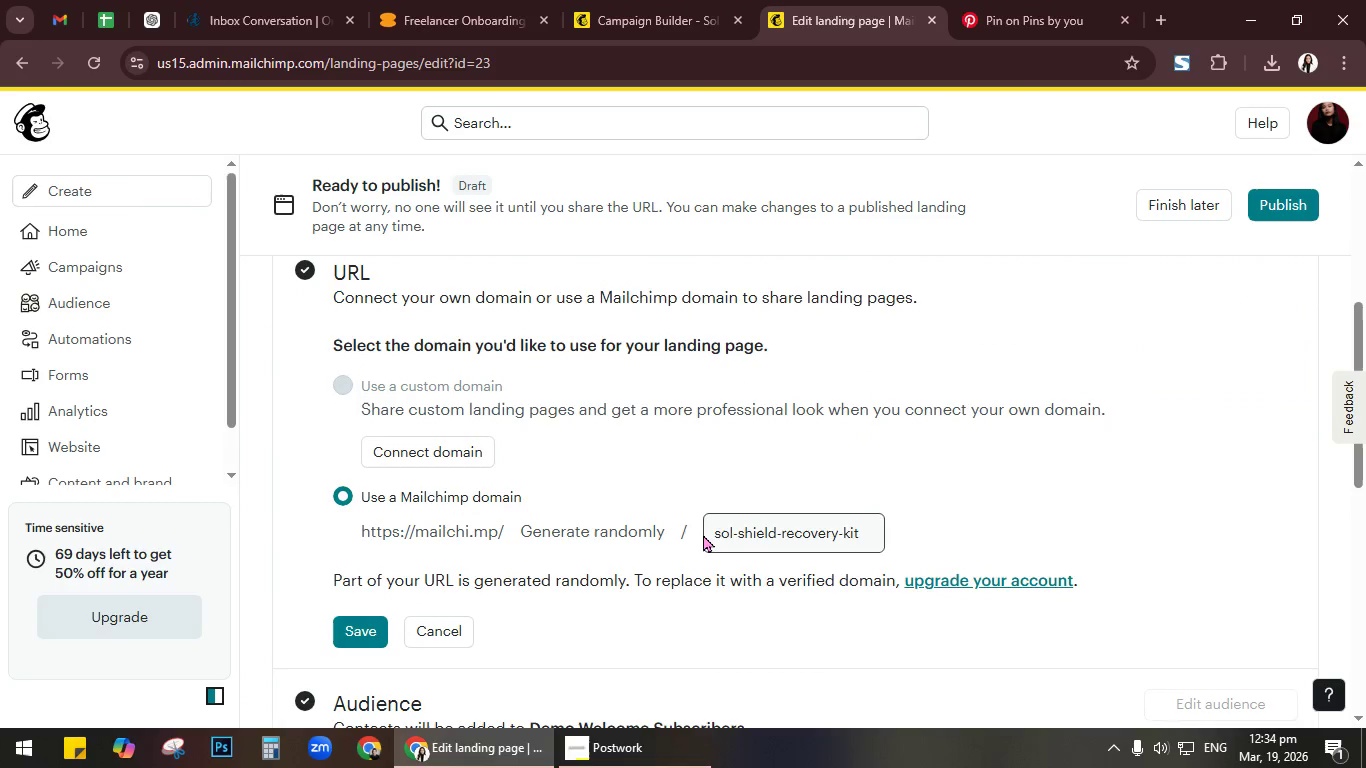 
scroll: coordinate [744, 532], scroll_direction: up, amount: 1.0
 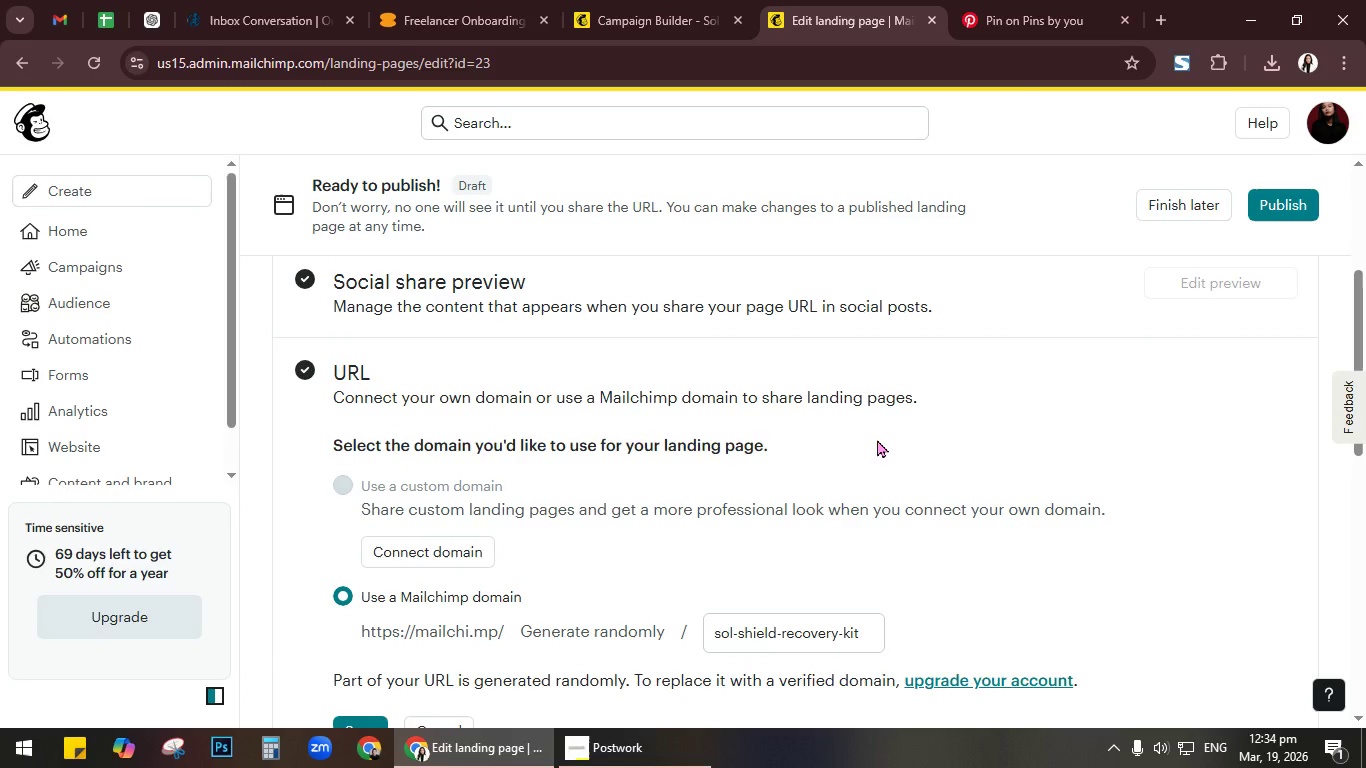 
scroll: coordinate [877, 439], scroll_direction: down, amount: 1.0
 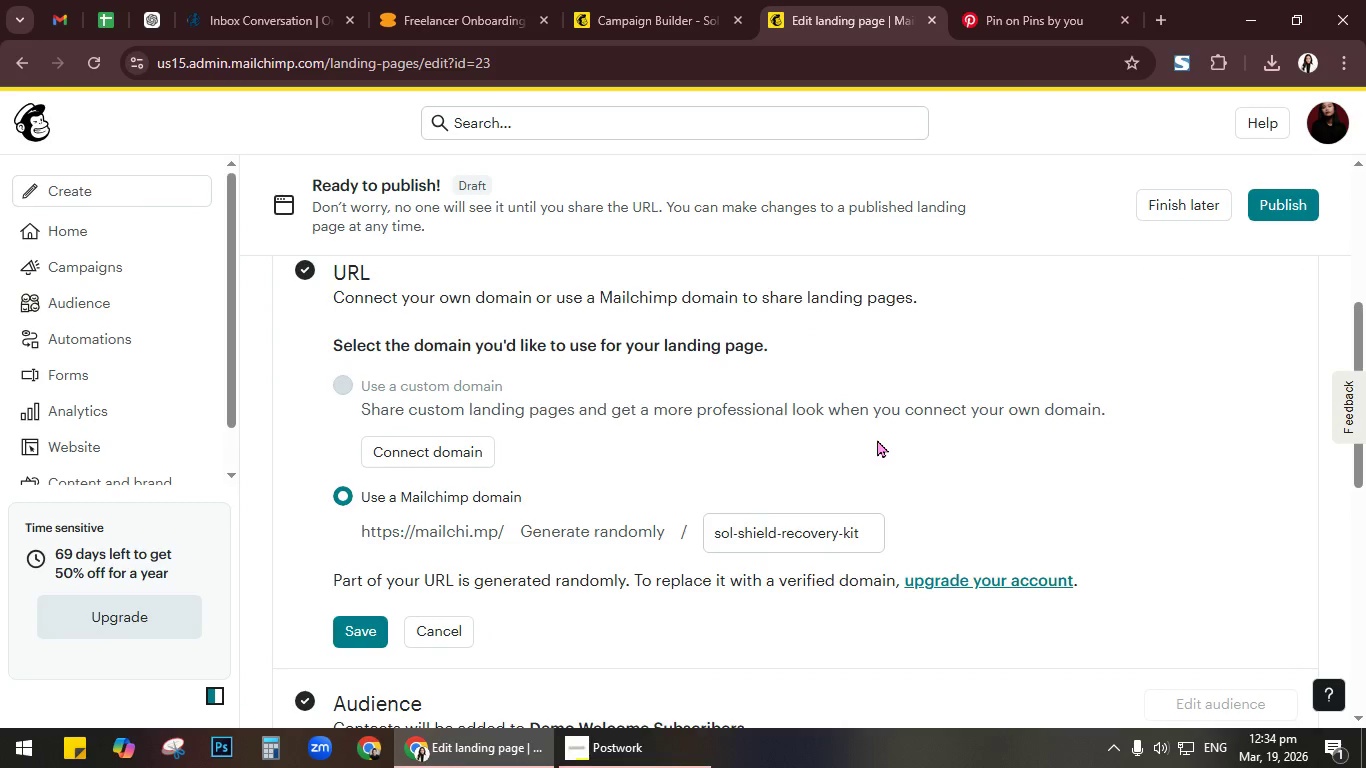 
key(Alt+AltLeft)
 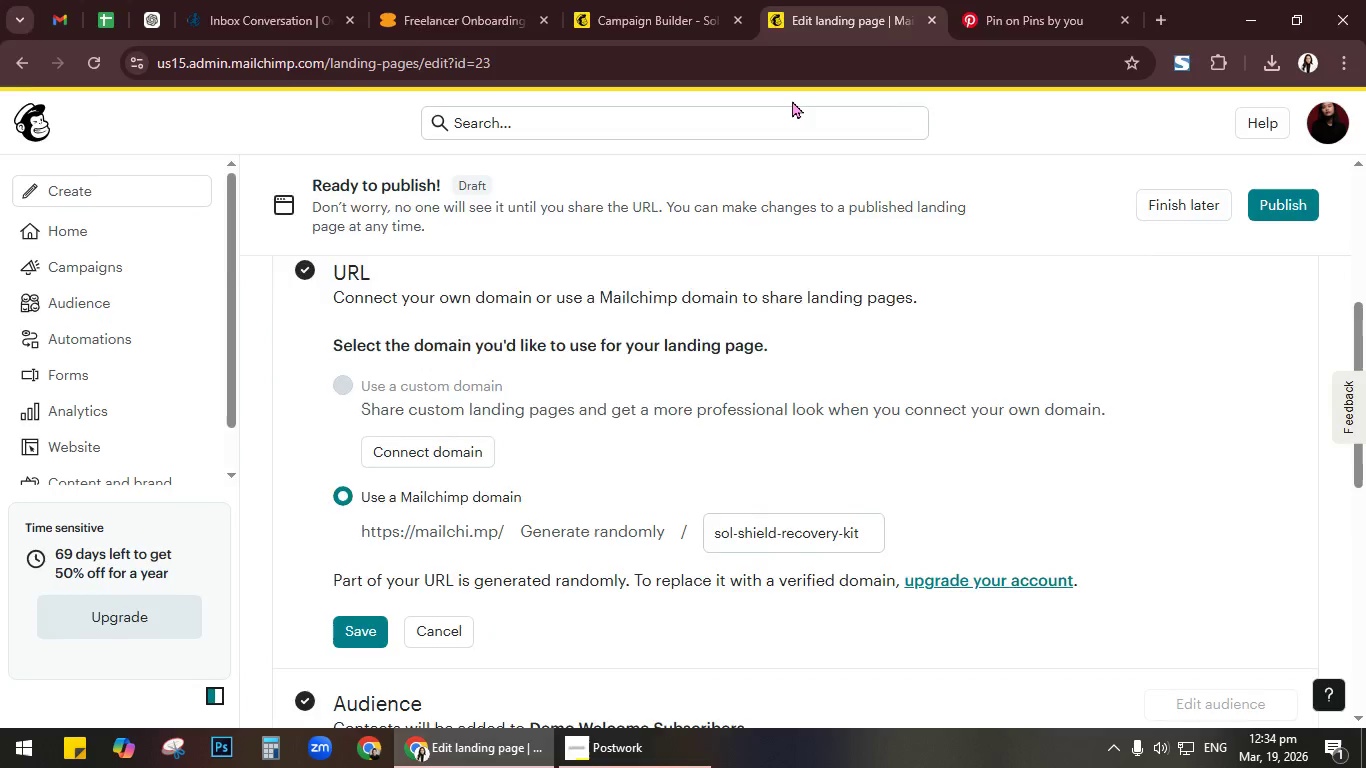 
key(Alt+Tab)